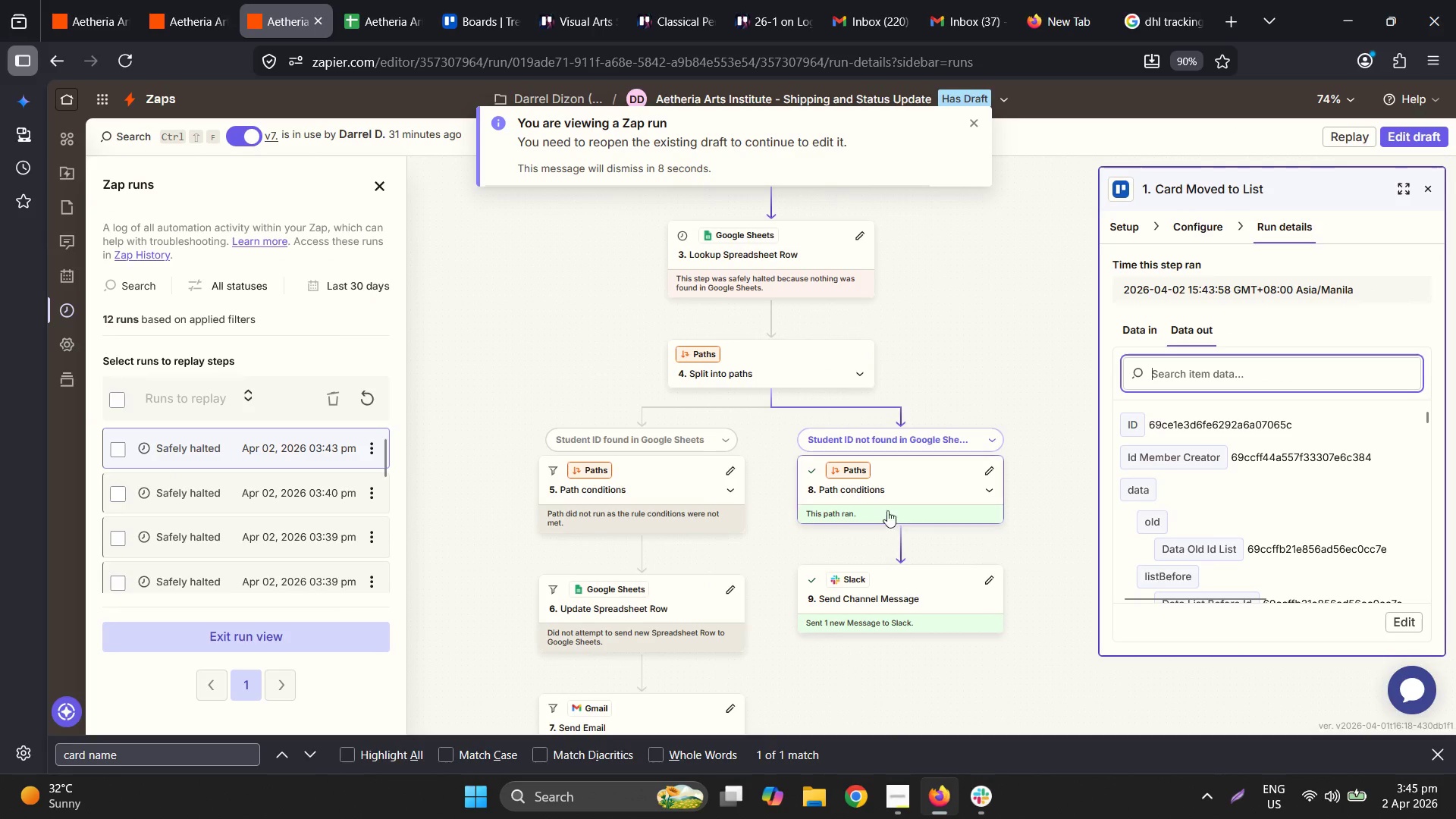 
left_click([945, 484])
 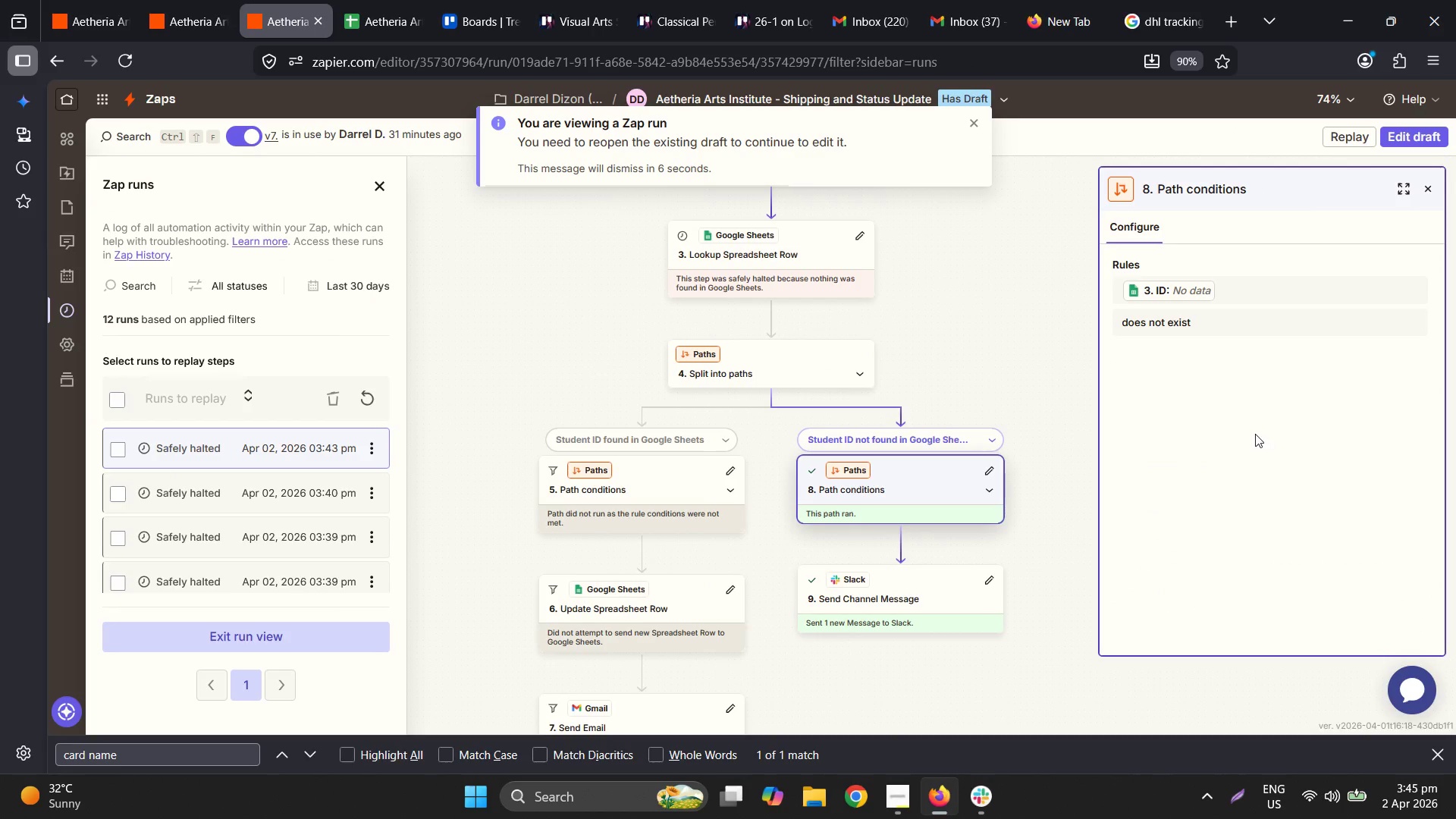 
scroll: coordinate [876, 341], scroll_direction: up, amount: 3.0
 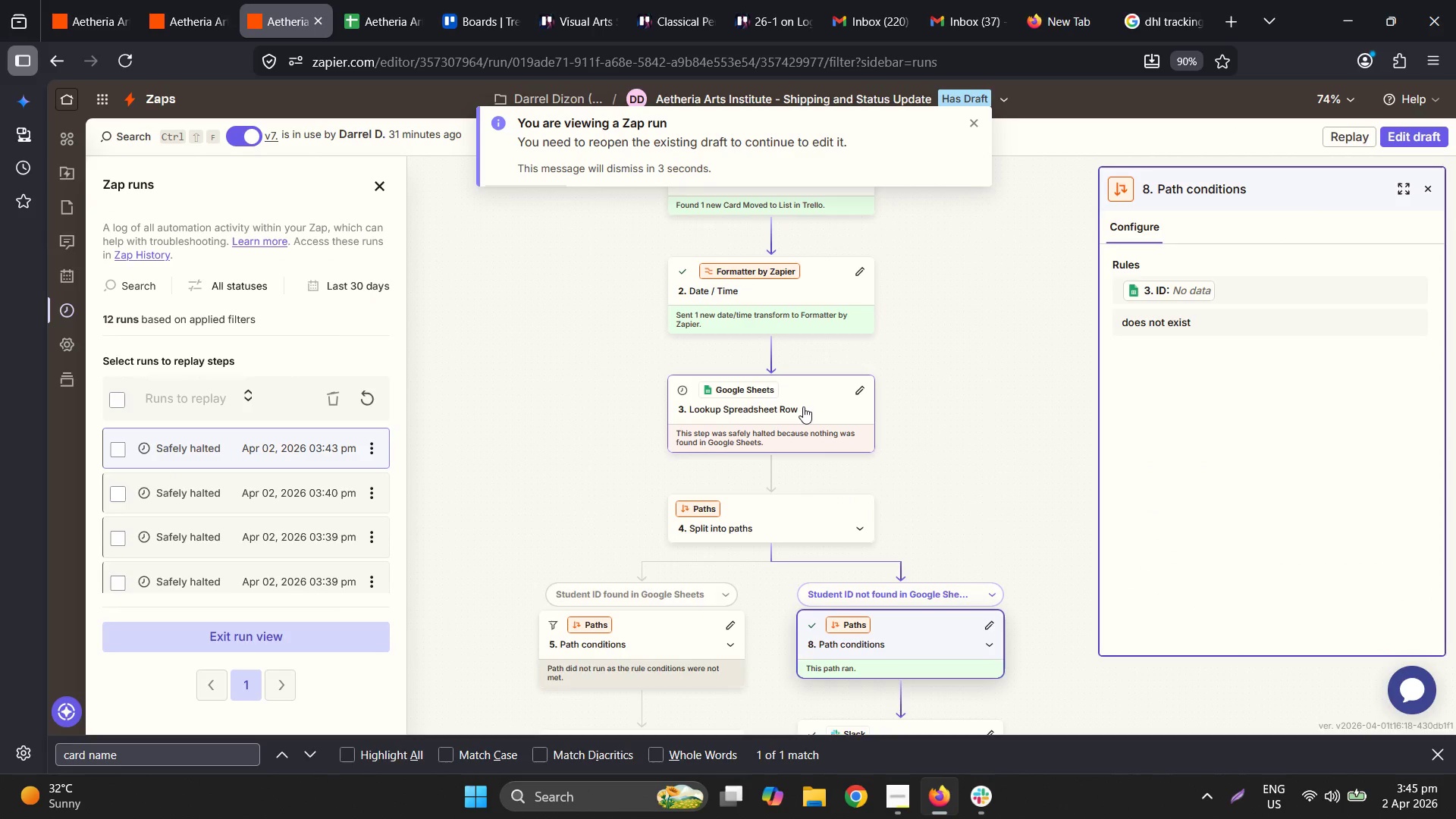 
left_click([767, 406])
 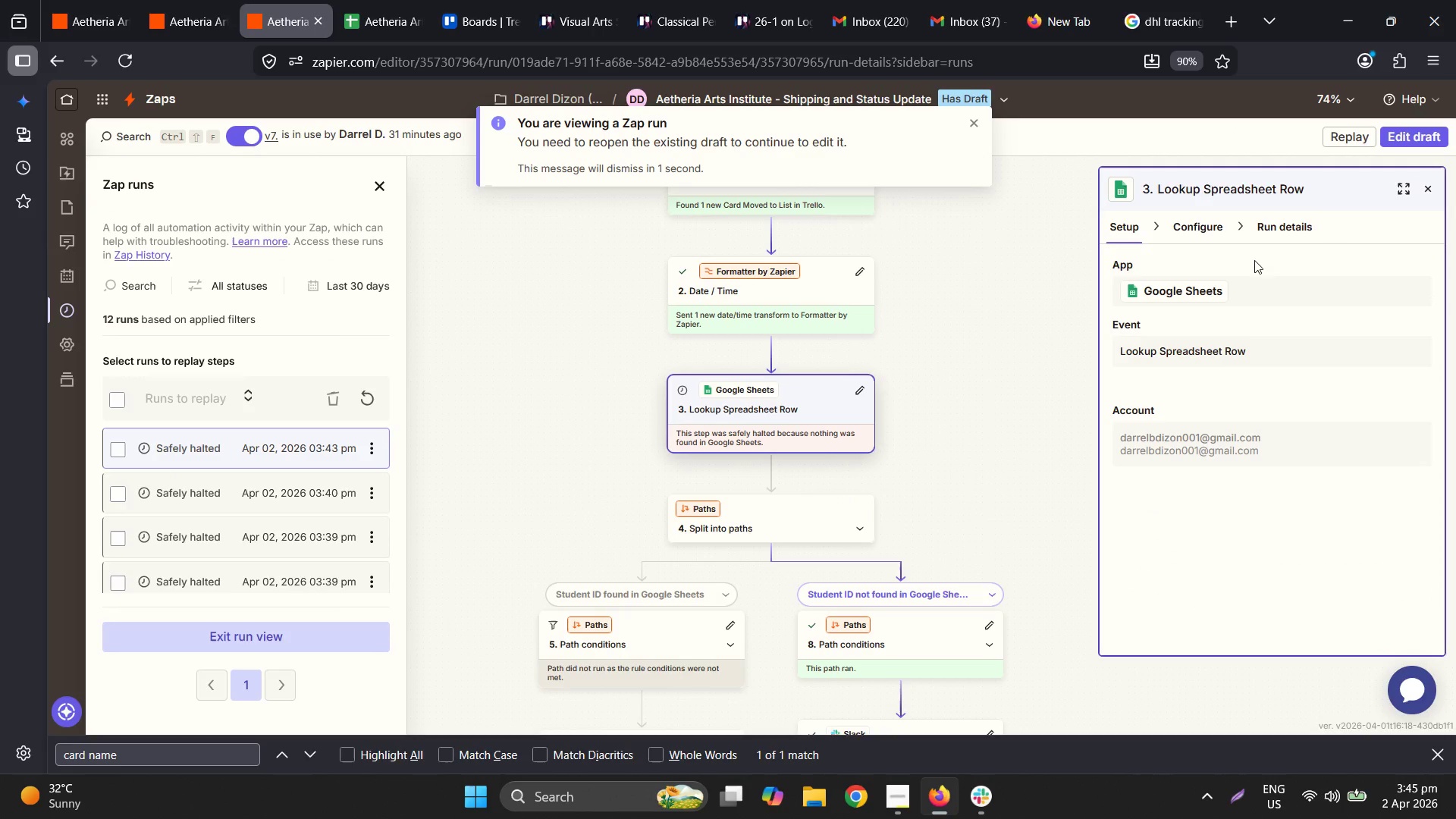 
left_click([1272, 221])
 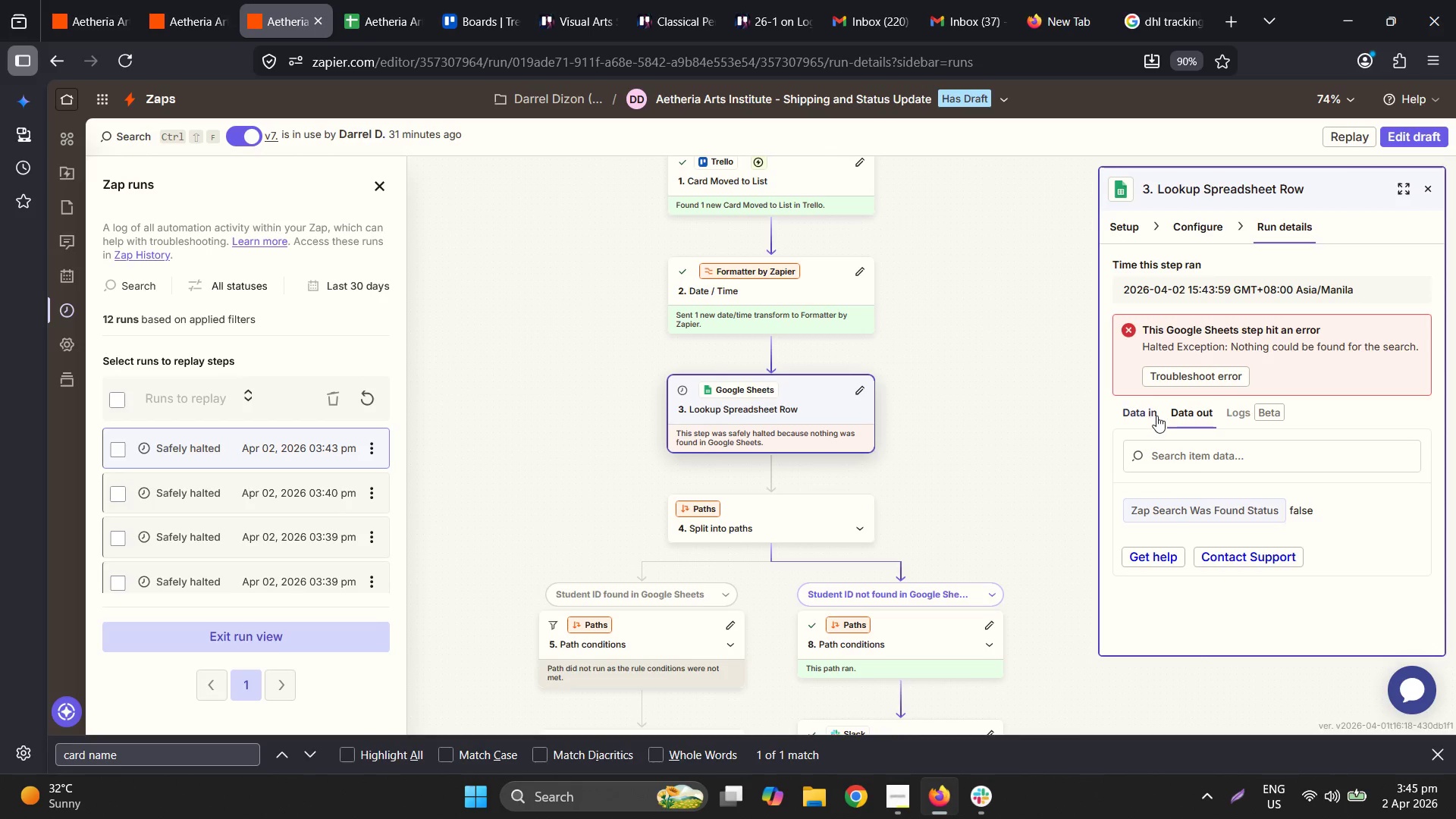 
scroll: coordinate [1424, 528], scroll_direction: down, amount: 4.0
 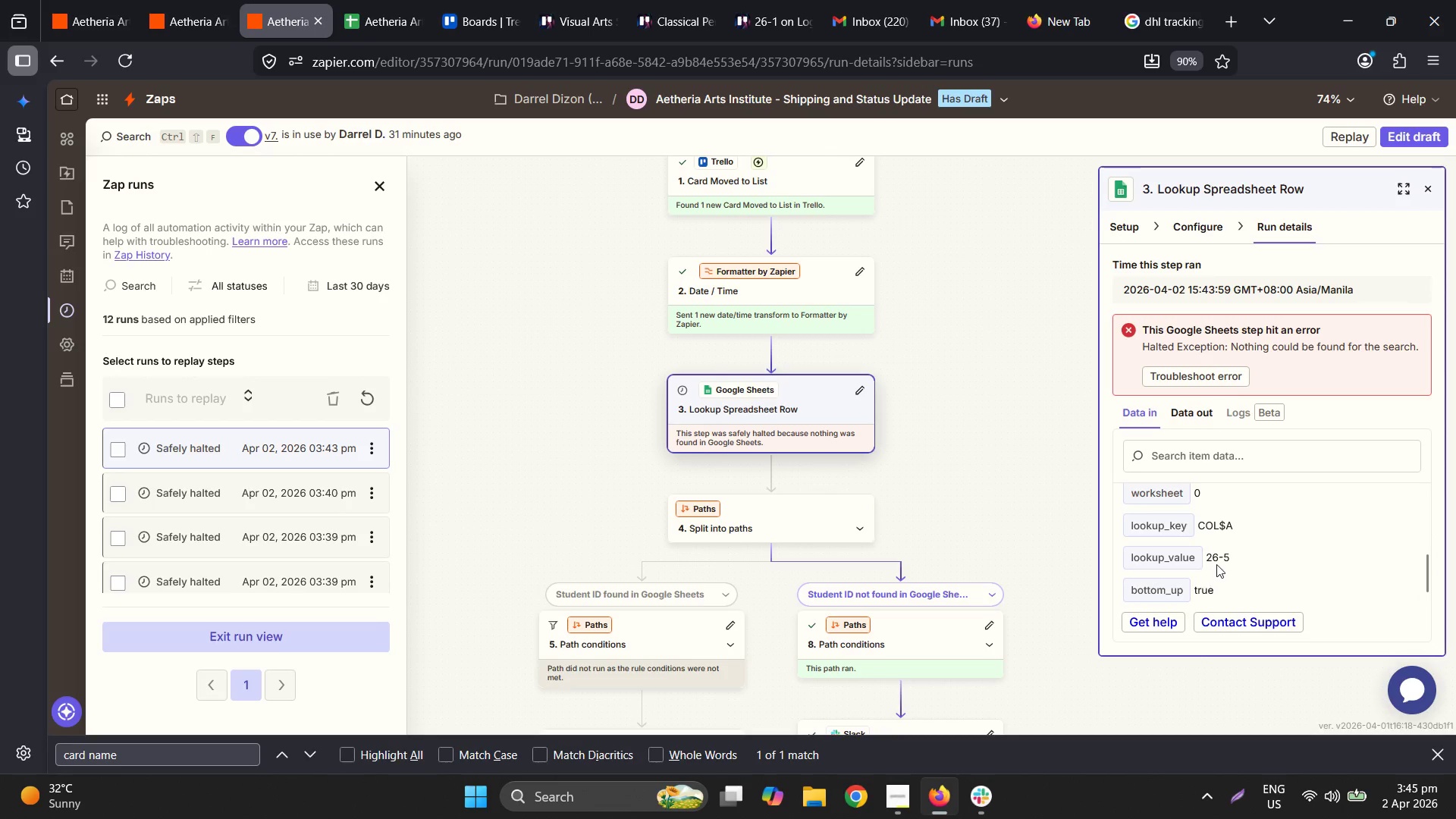 
double_click([1220, 557])
 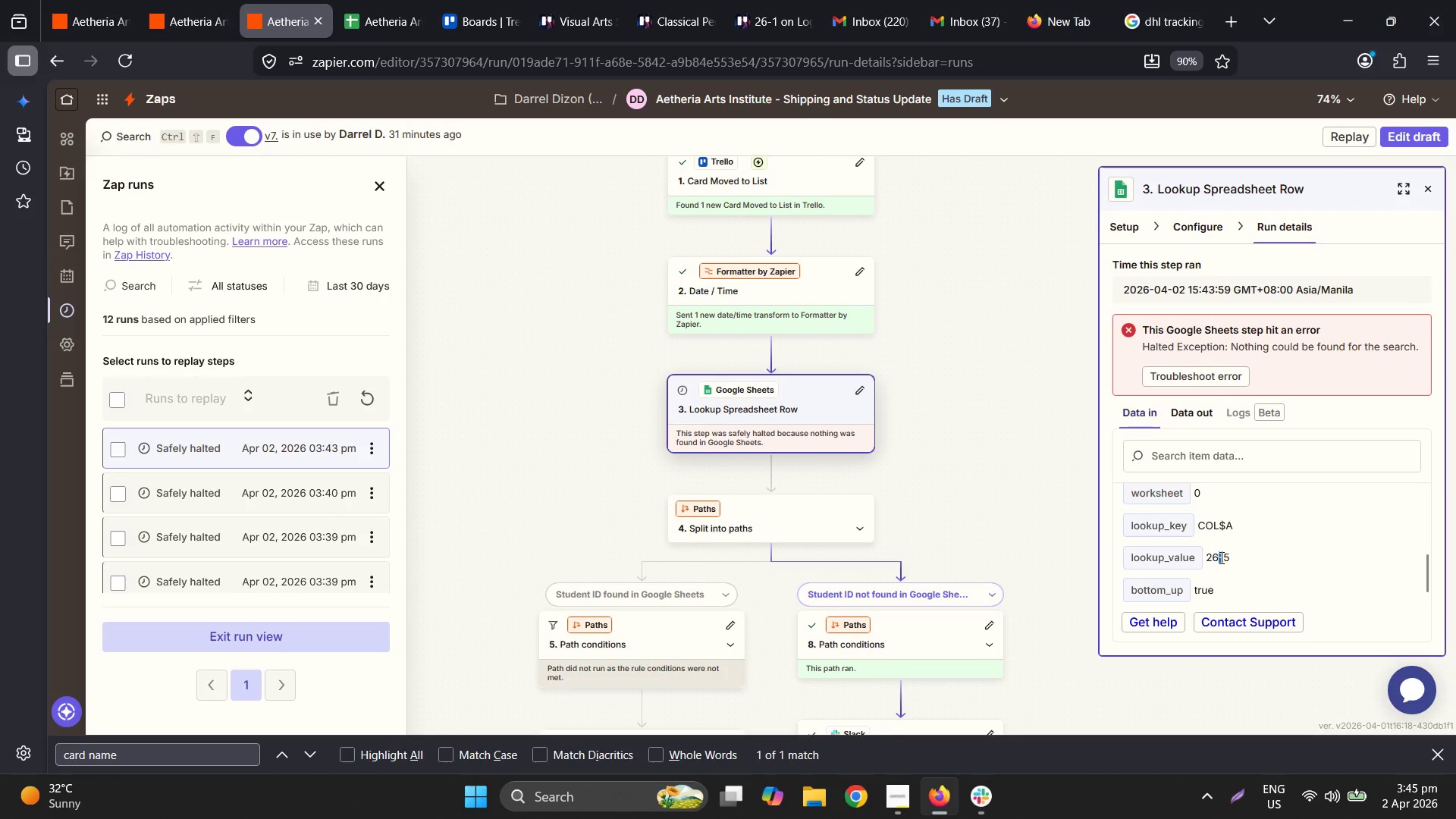 
triple_click([1220, 557])
 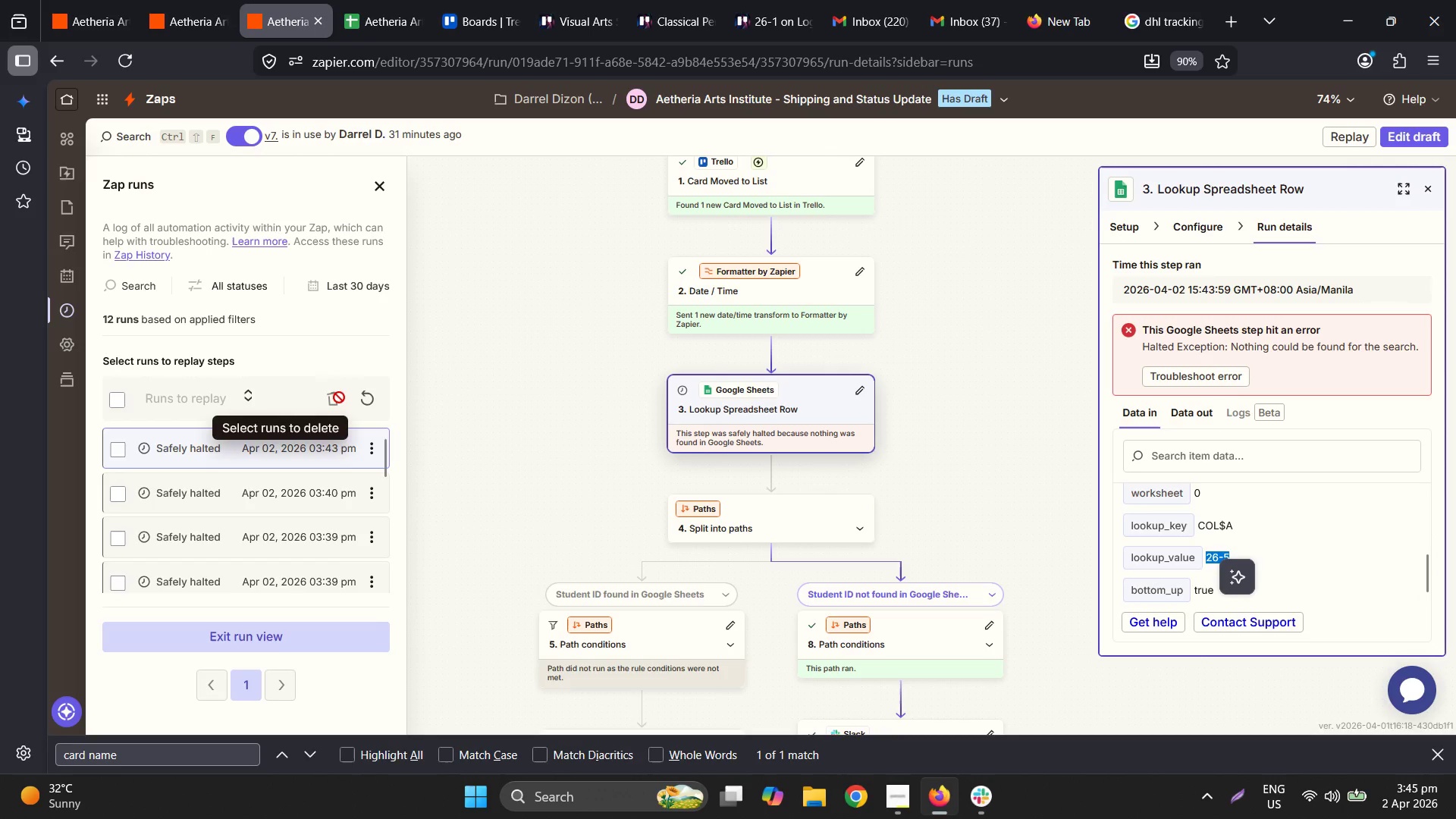 
left_click([306, 645])
 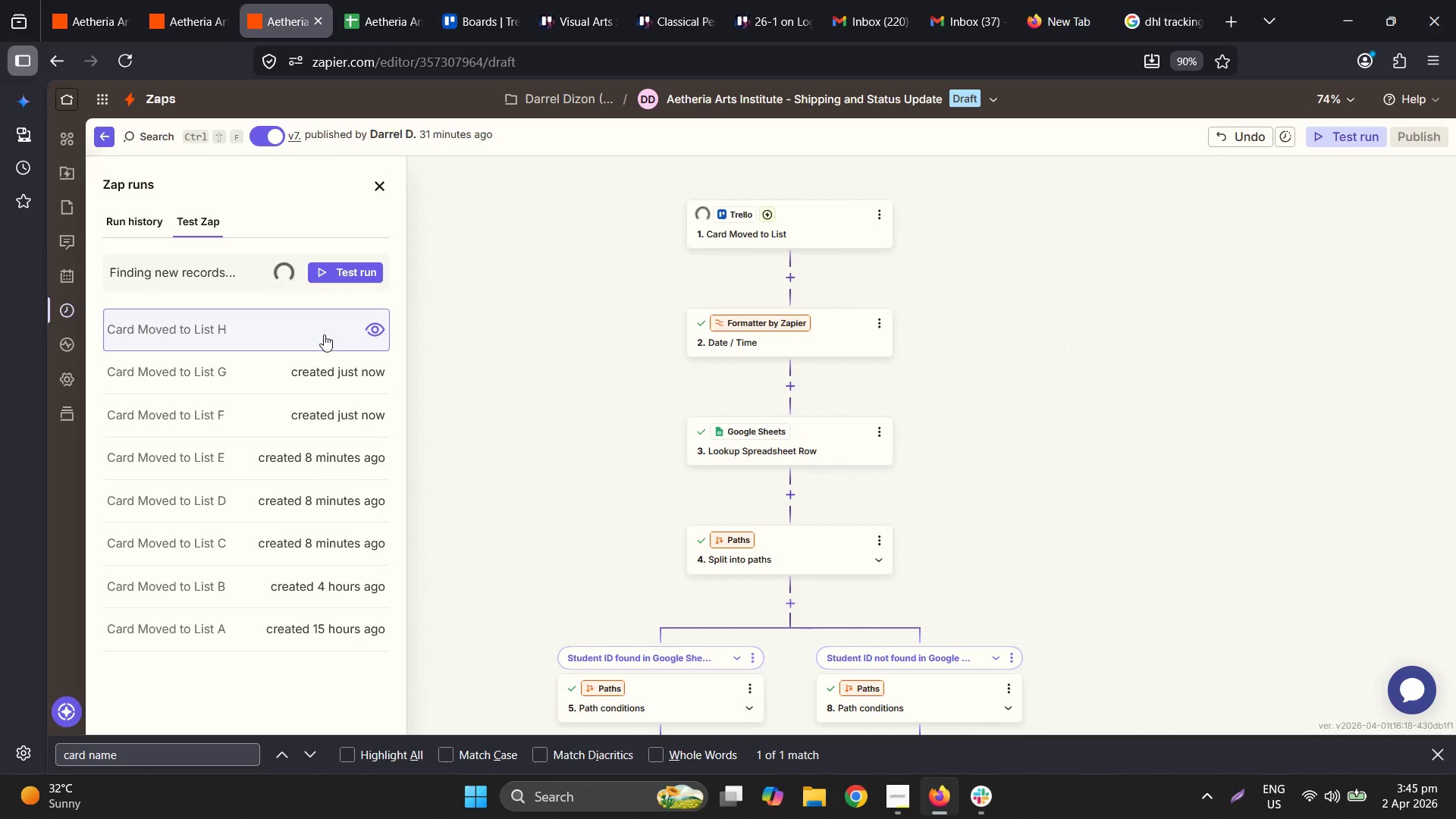 
wait(7.11)
 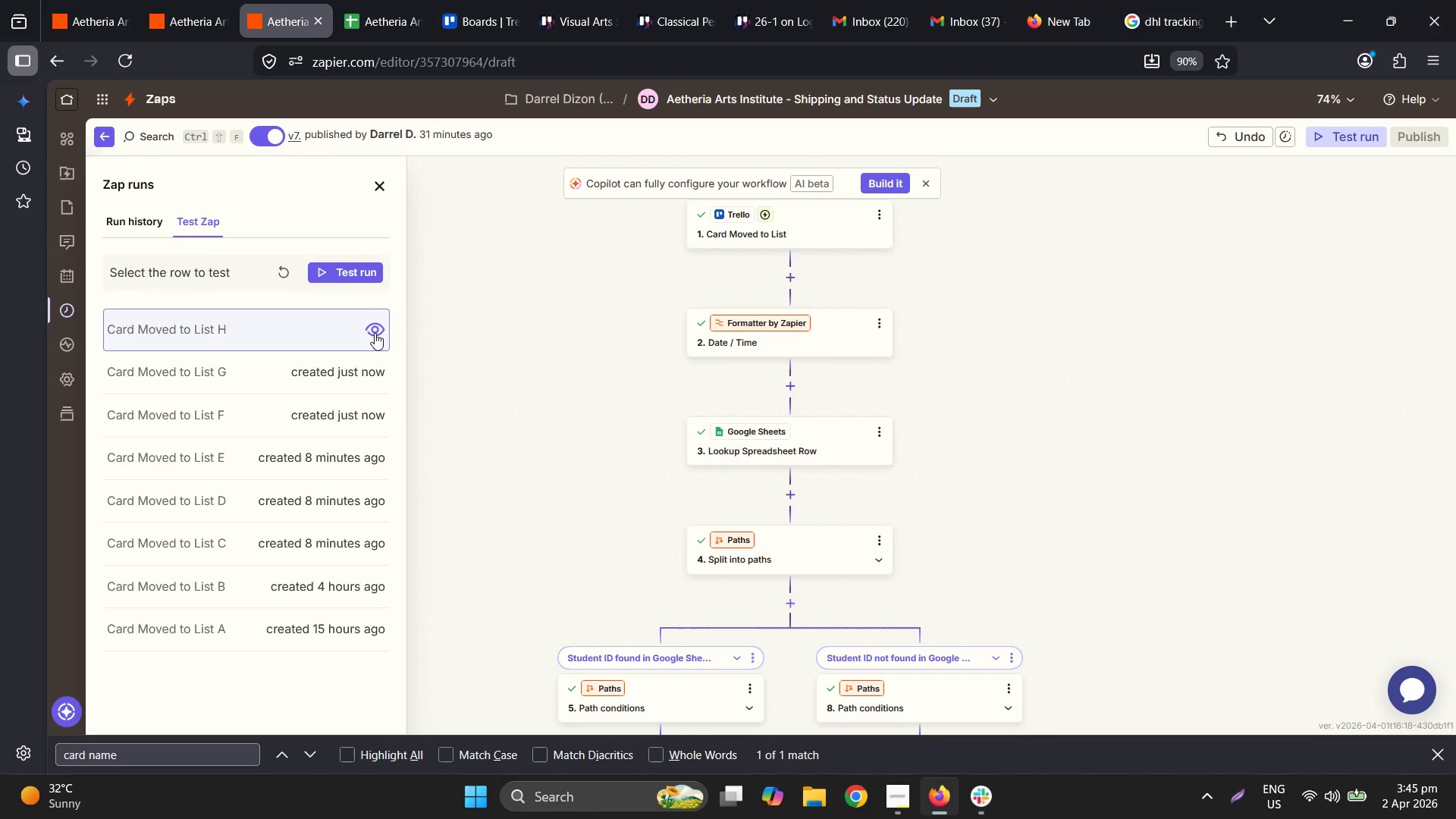 
left_click([324, 314])
 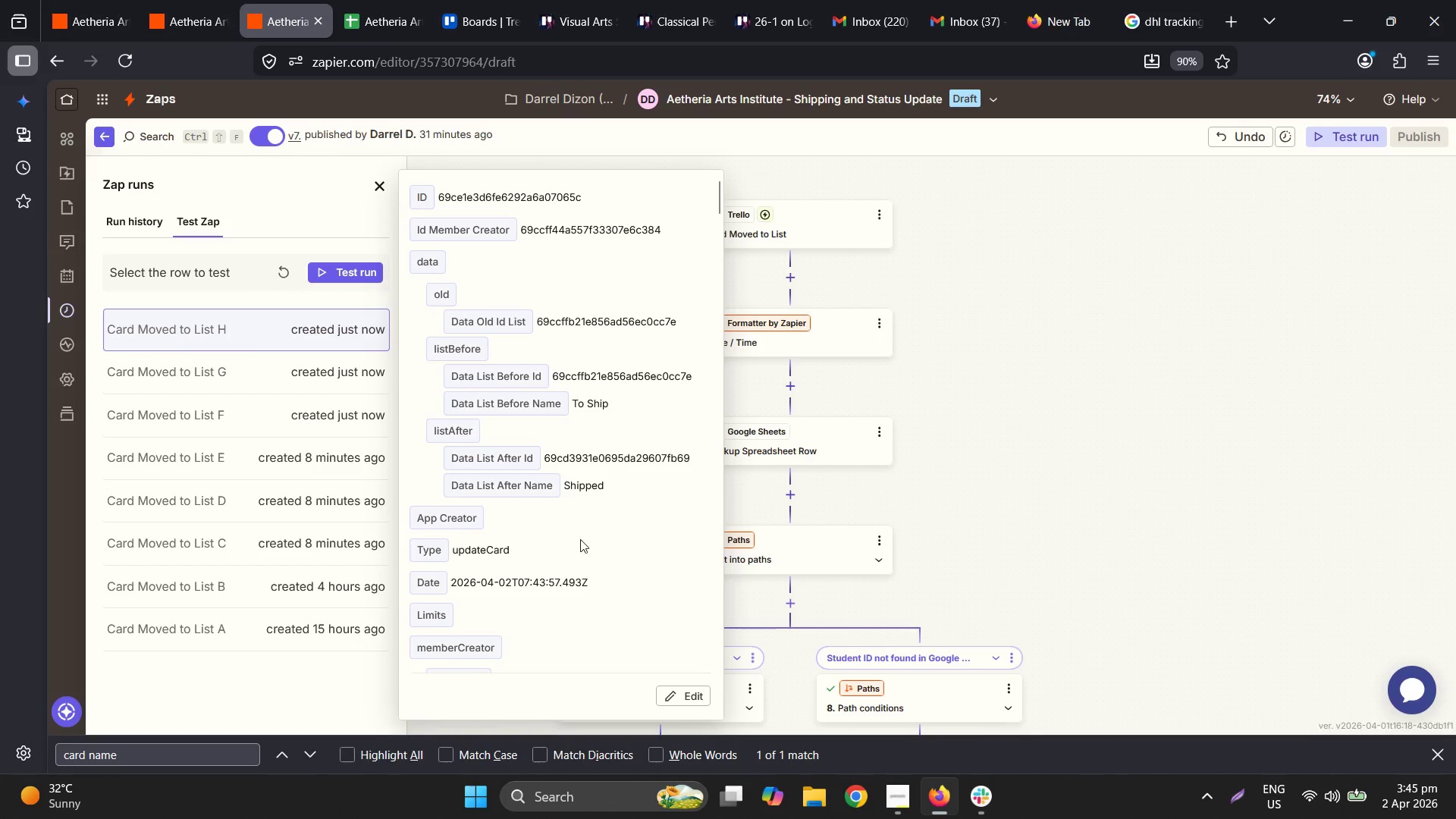 
scroll: coordinate [653, 450], scroll_direction: down, amount: 5.0
 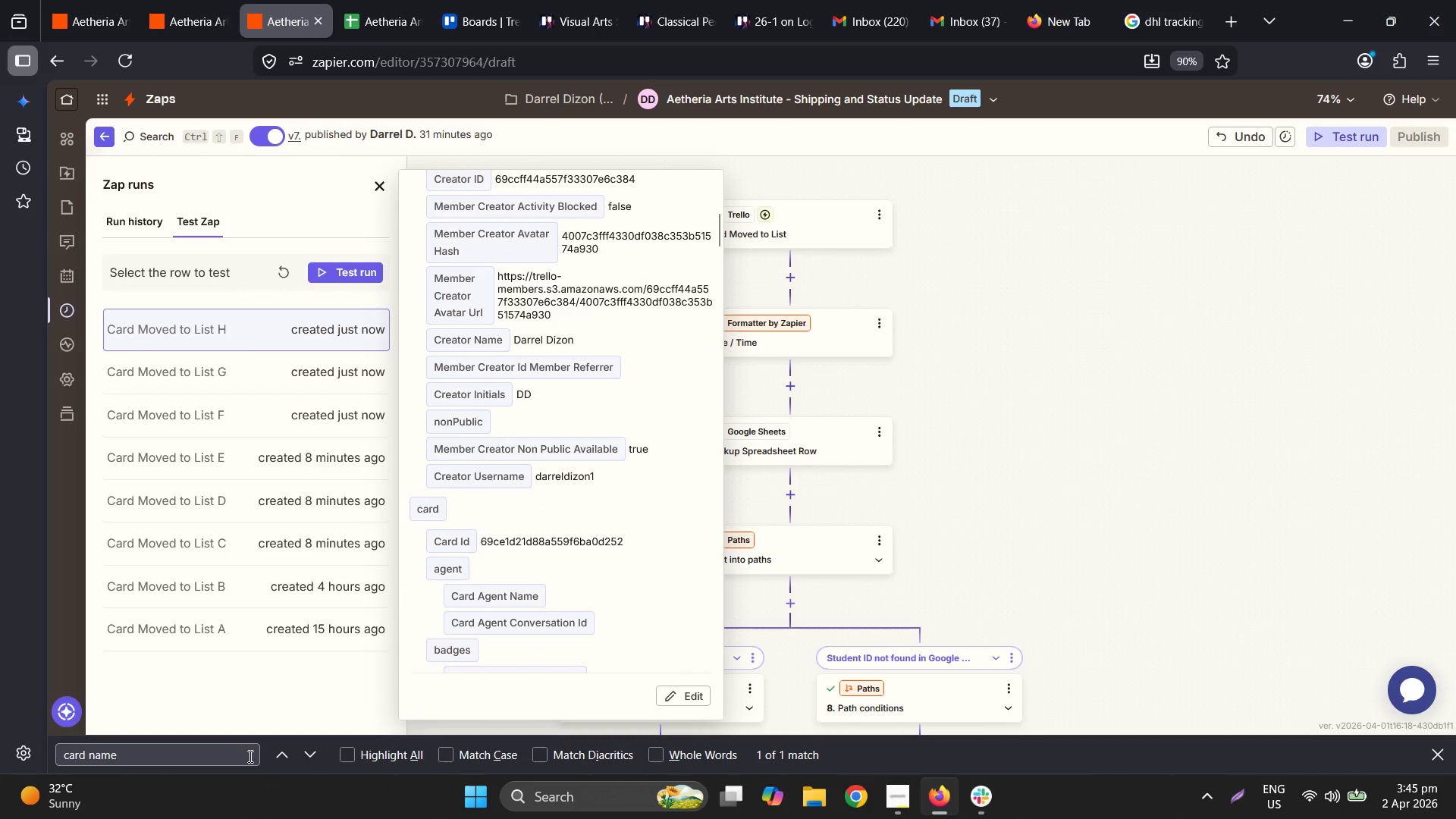 
left_click([278, 757])
 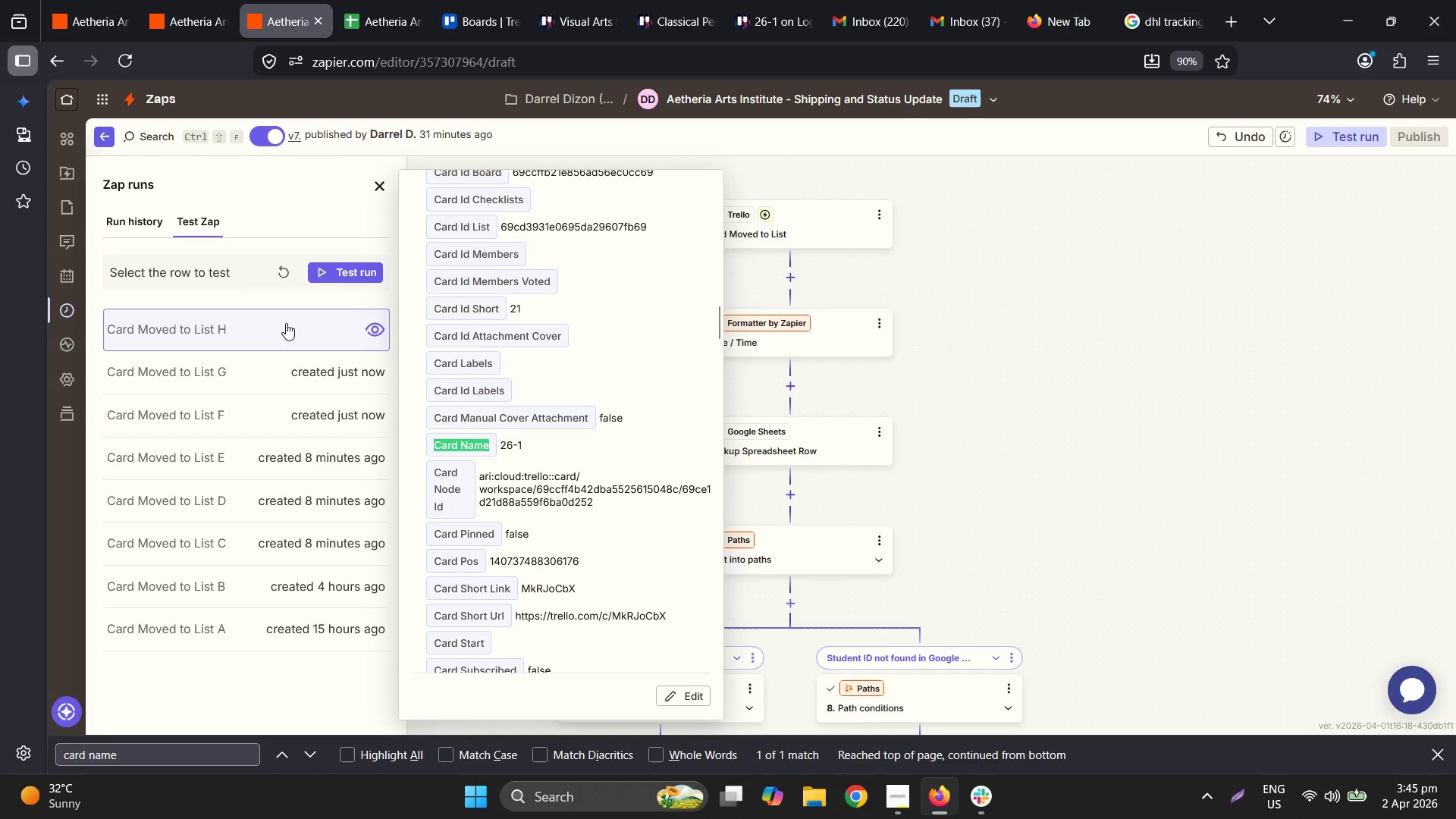 
left_click([366, 271])
 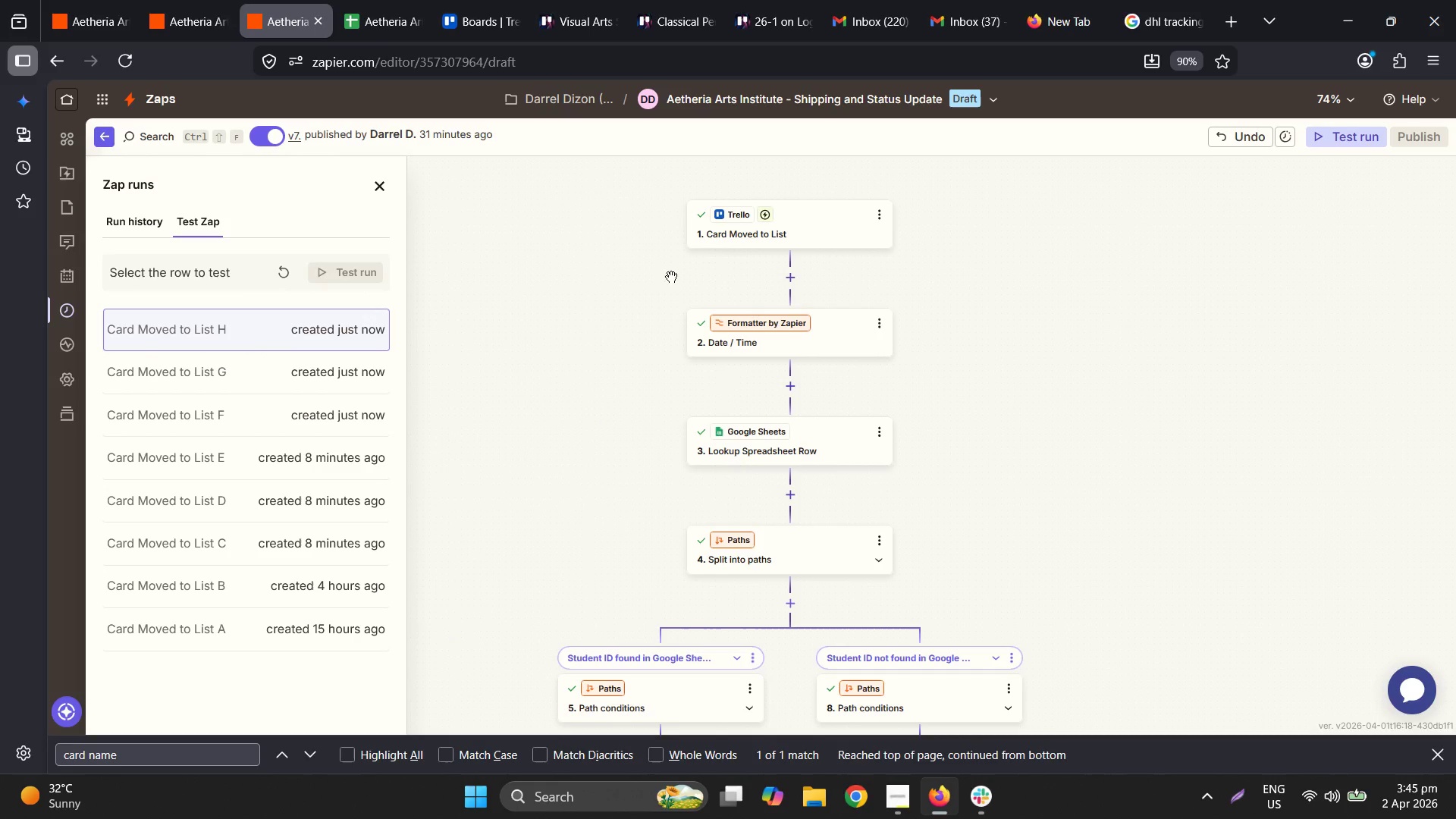 
scroll: coordinate [723, 452], scroll_direction: down, amount: 3.0
 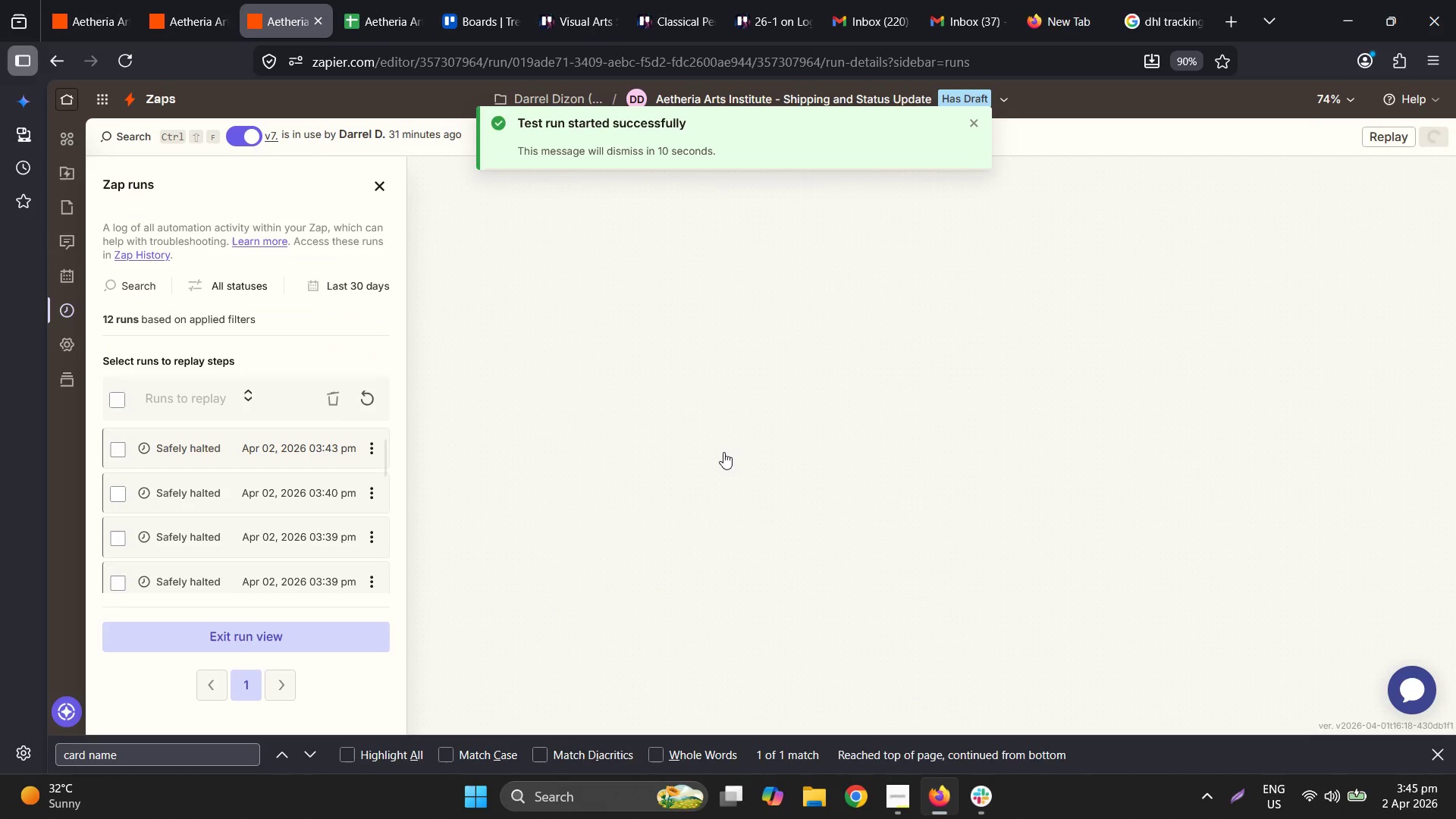 
scroll: coordinate [723, 452], scroll_direction: up, amount: 1.0
 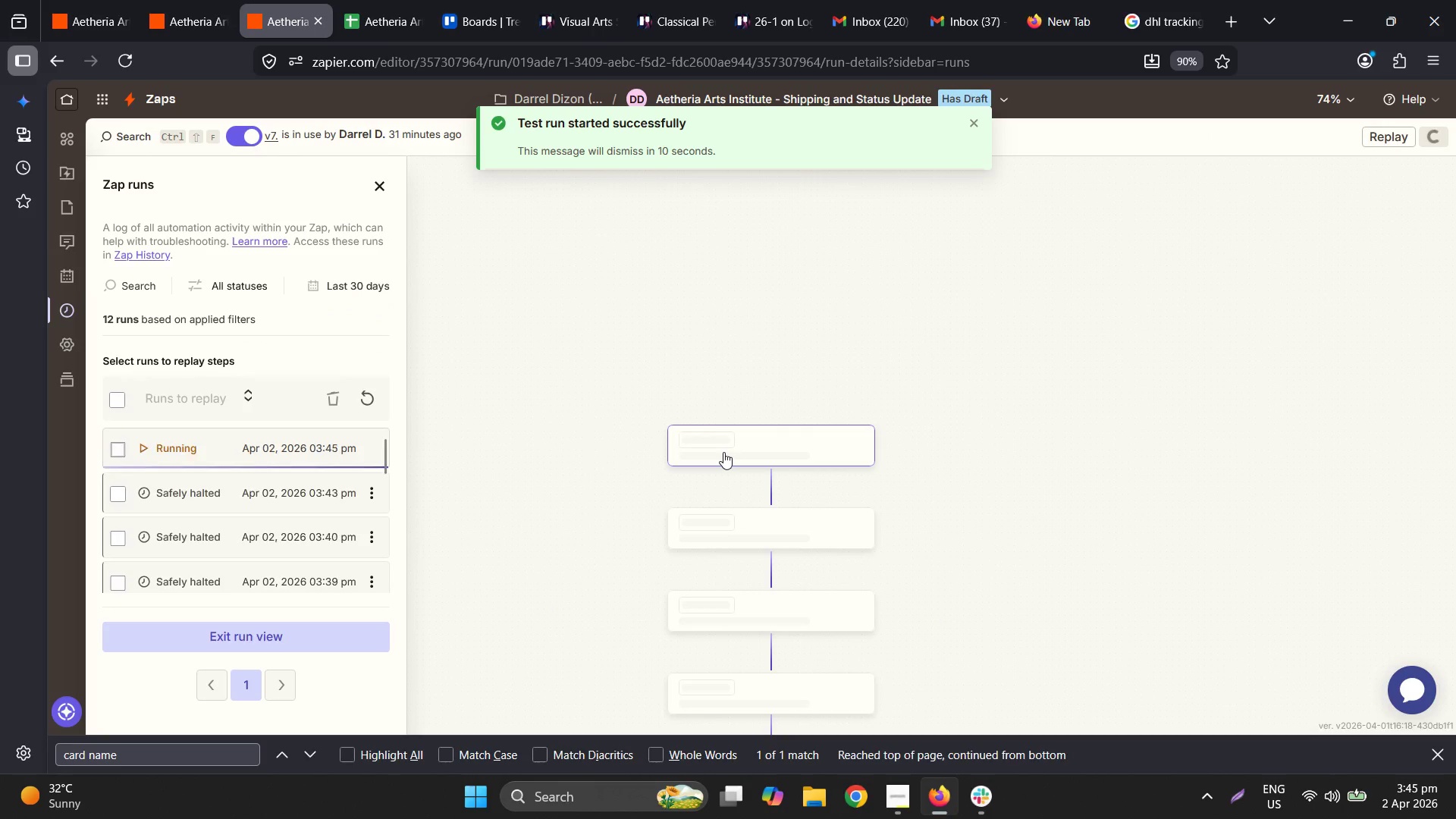 
scroll: coordinate [723, 452], scroll_direction: down, amount: 7.0
 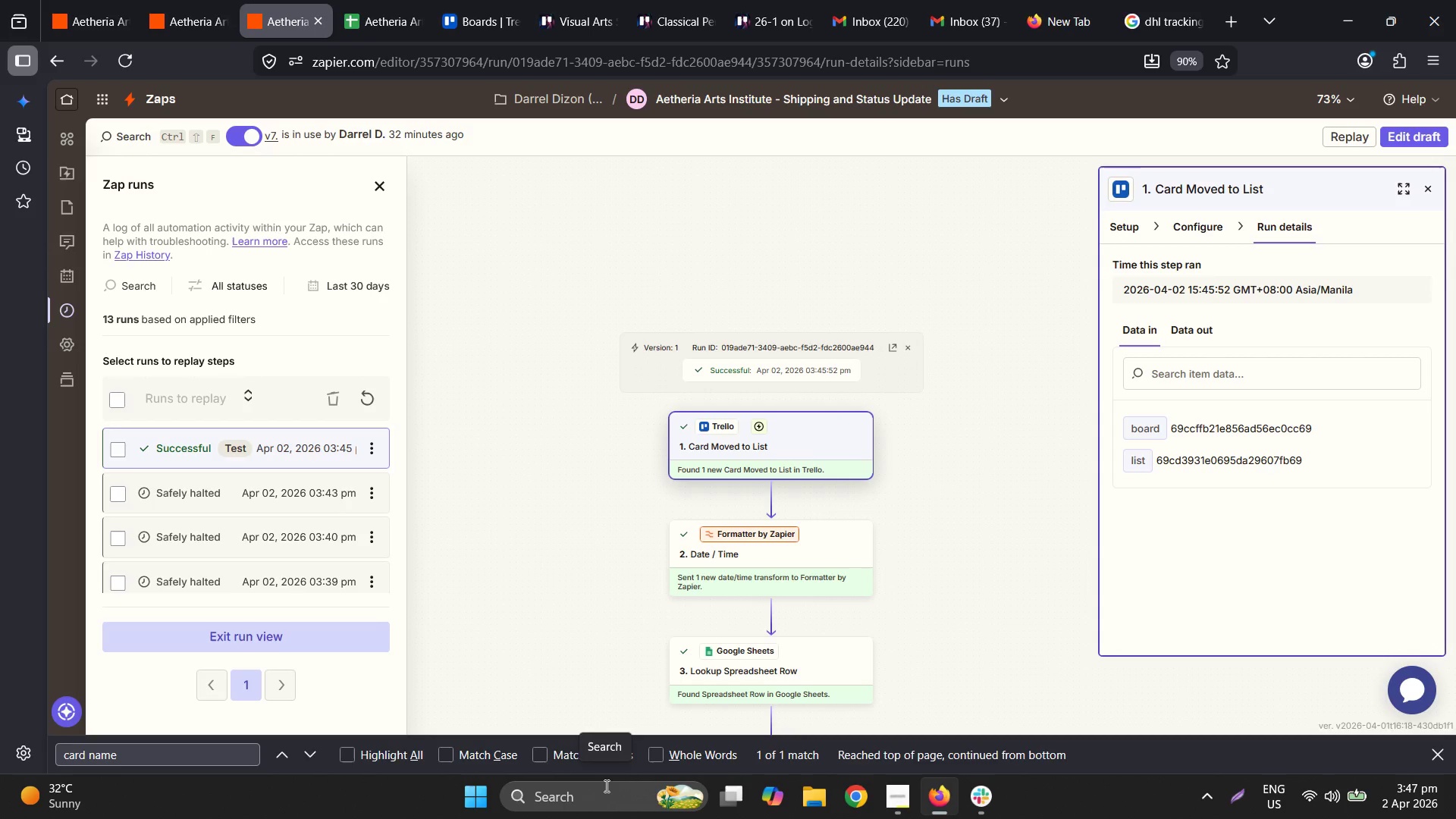 
wait(85.97)
 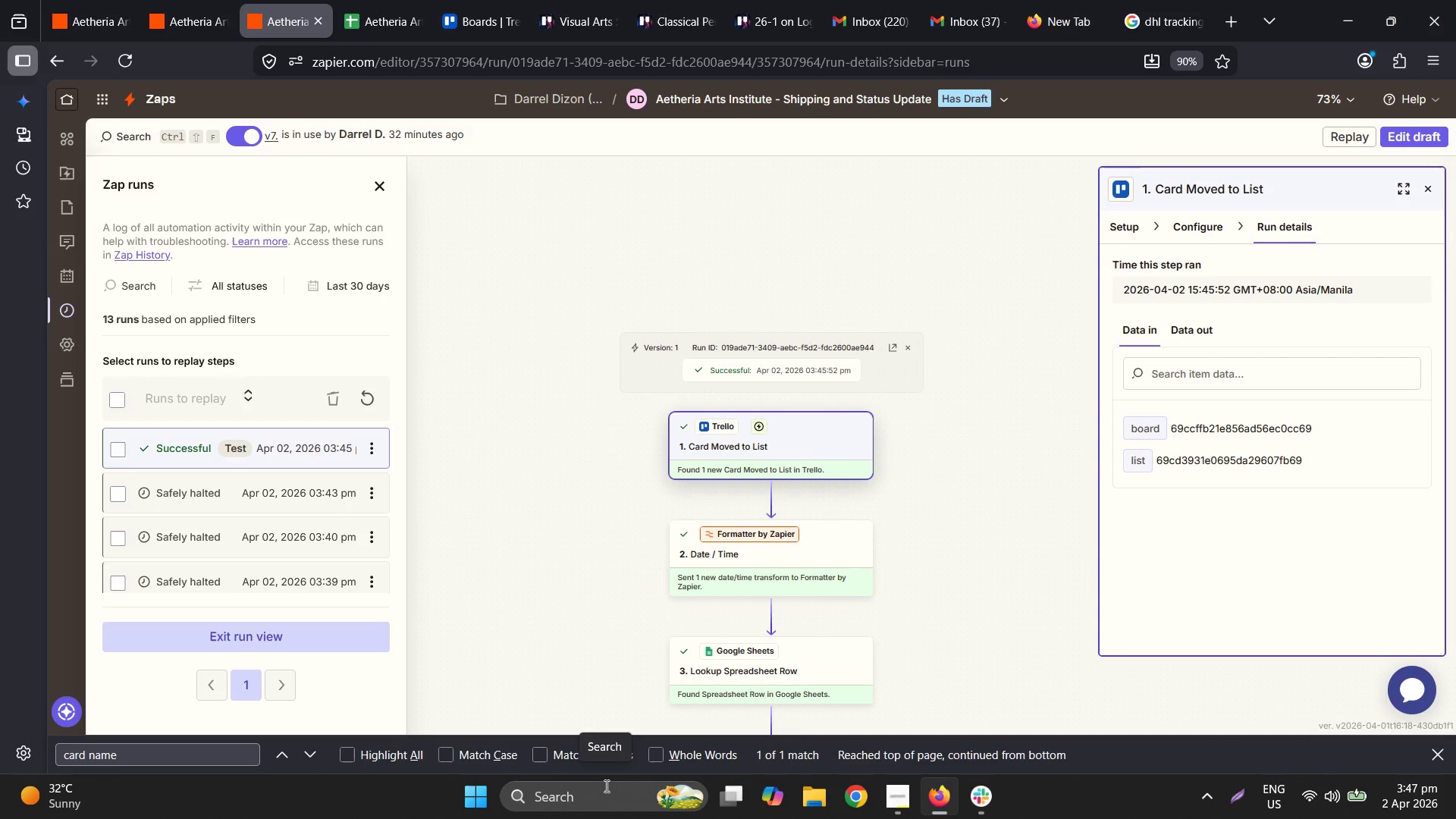 
scroll: coordinate [844, 534], scroll_direction: down, amount: 9.0
 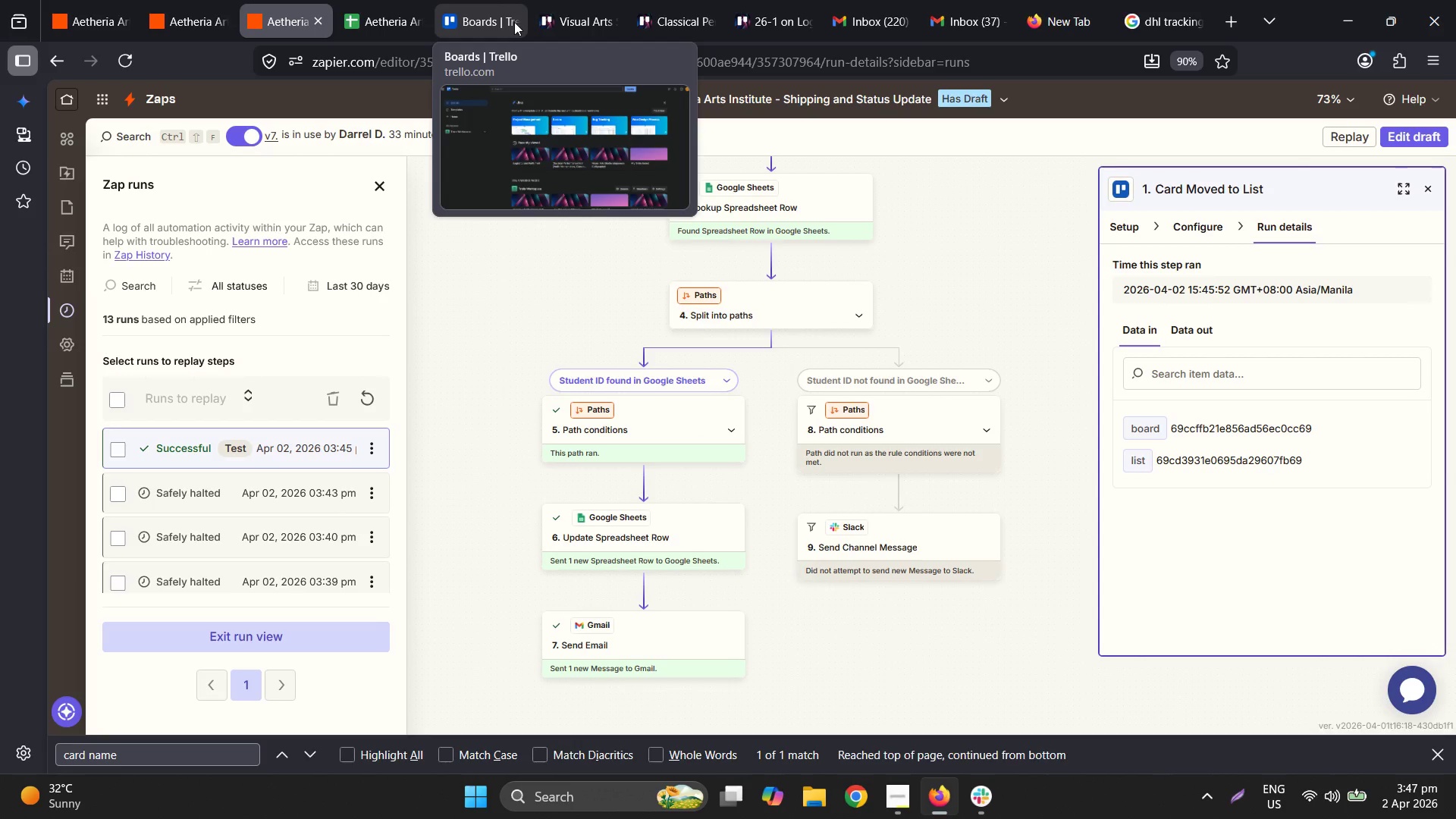 
left_click([368, 398])
 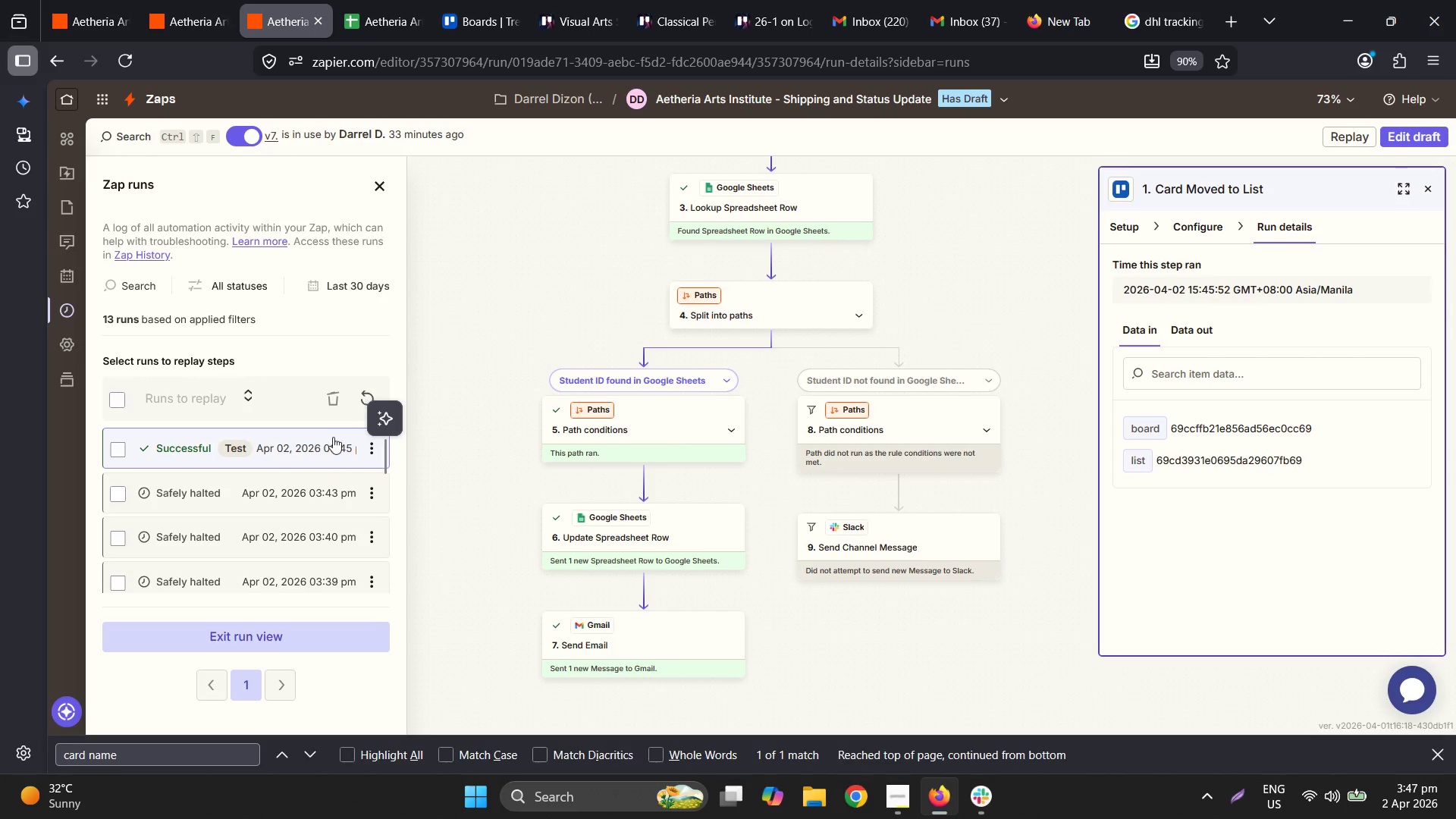 
left_click([282, 493])
 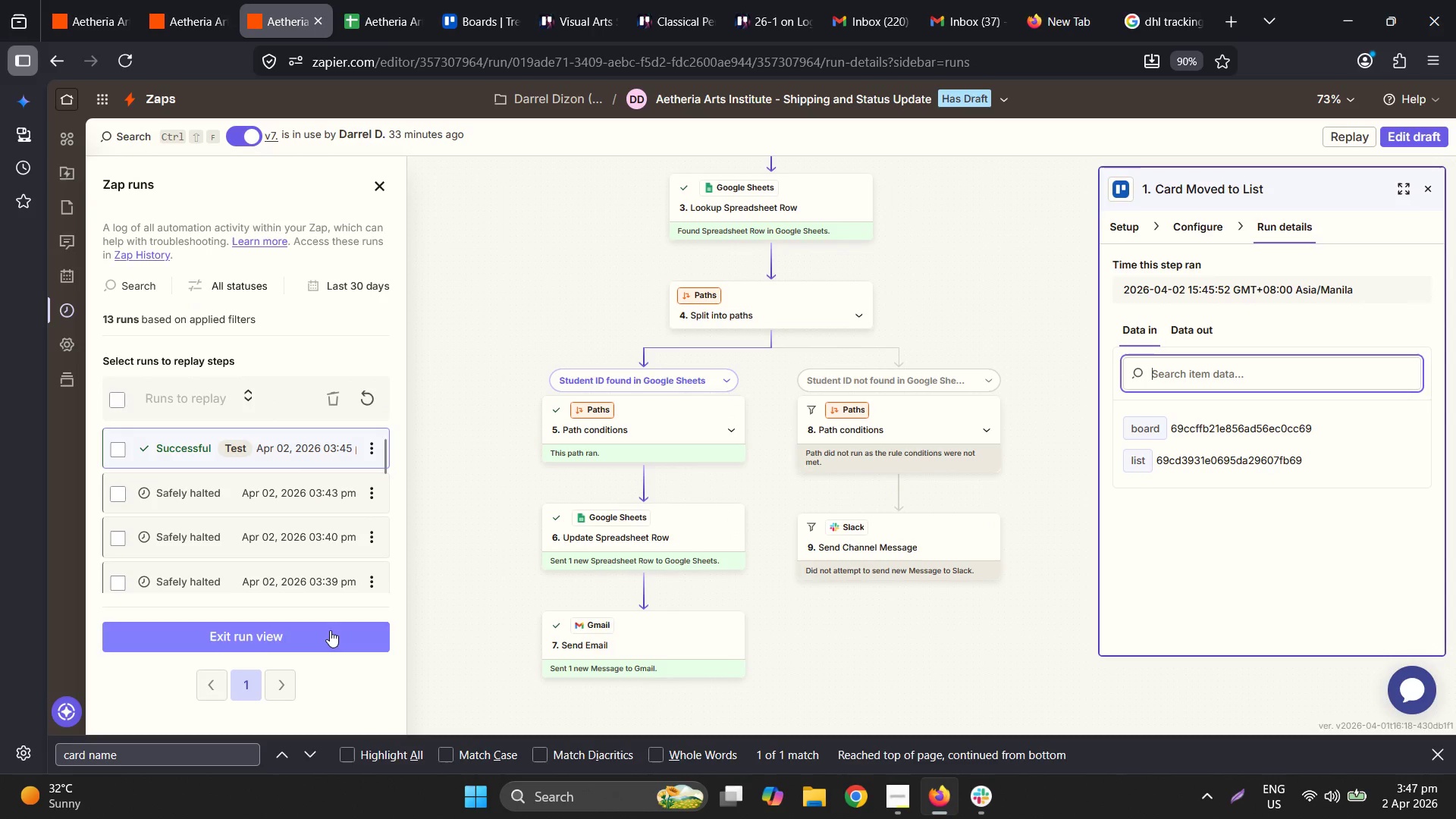 
wait(5.47)
 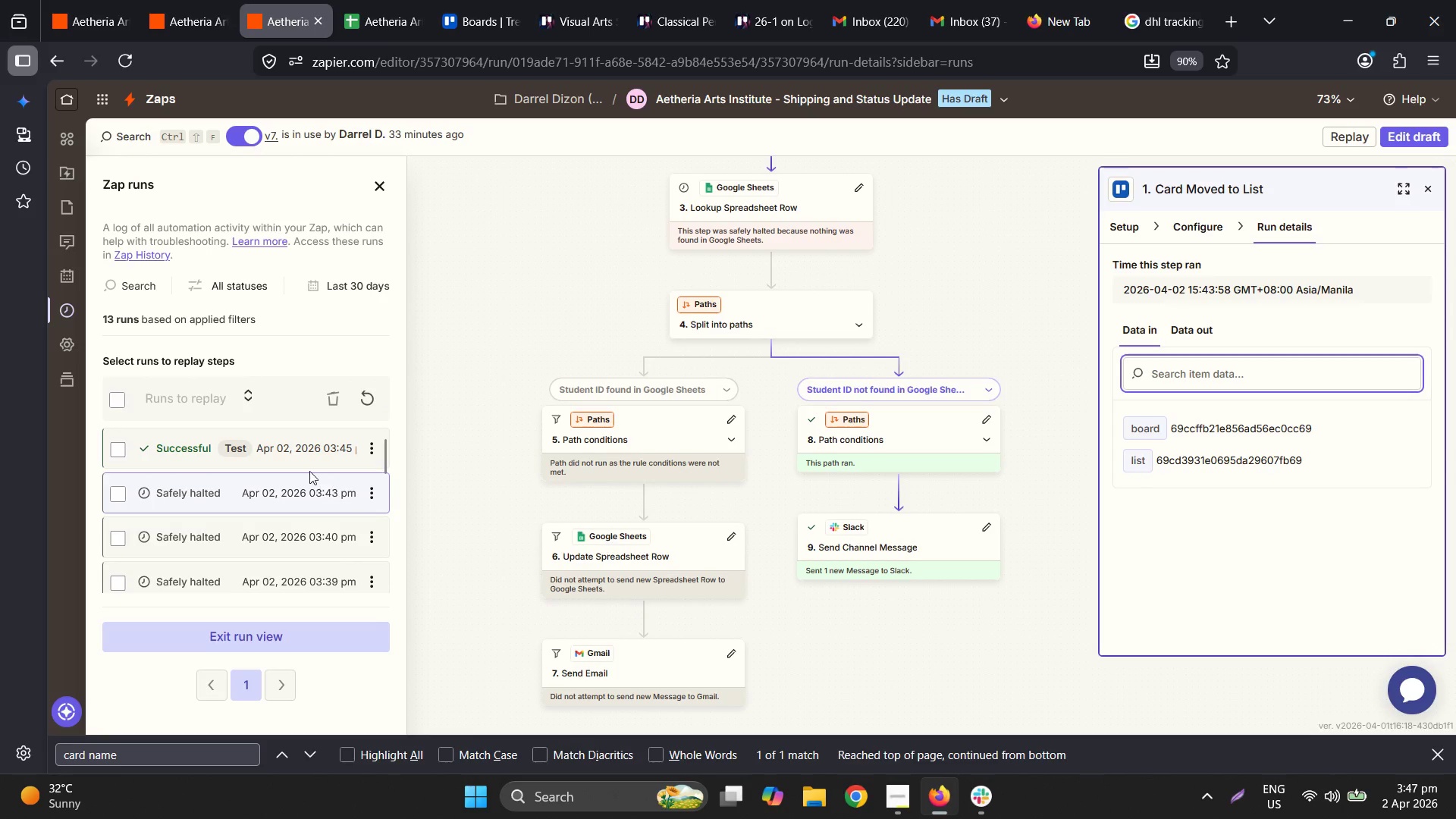 
left_click_drag(start_coordinate=[141, 222], to_coordinate=[137, 230])
 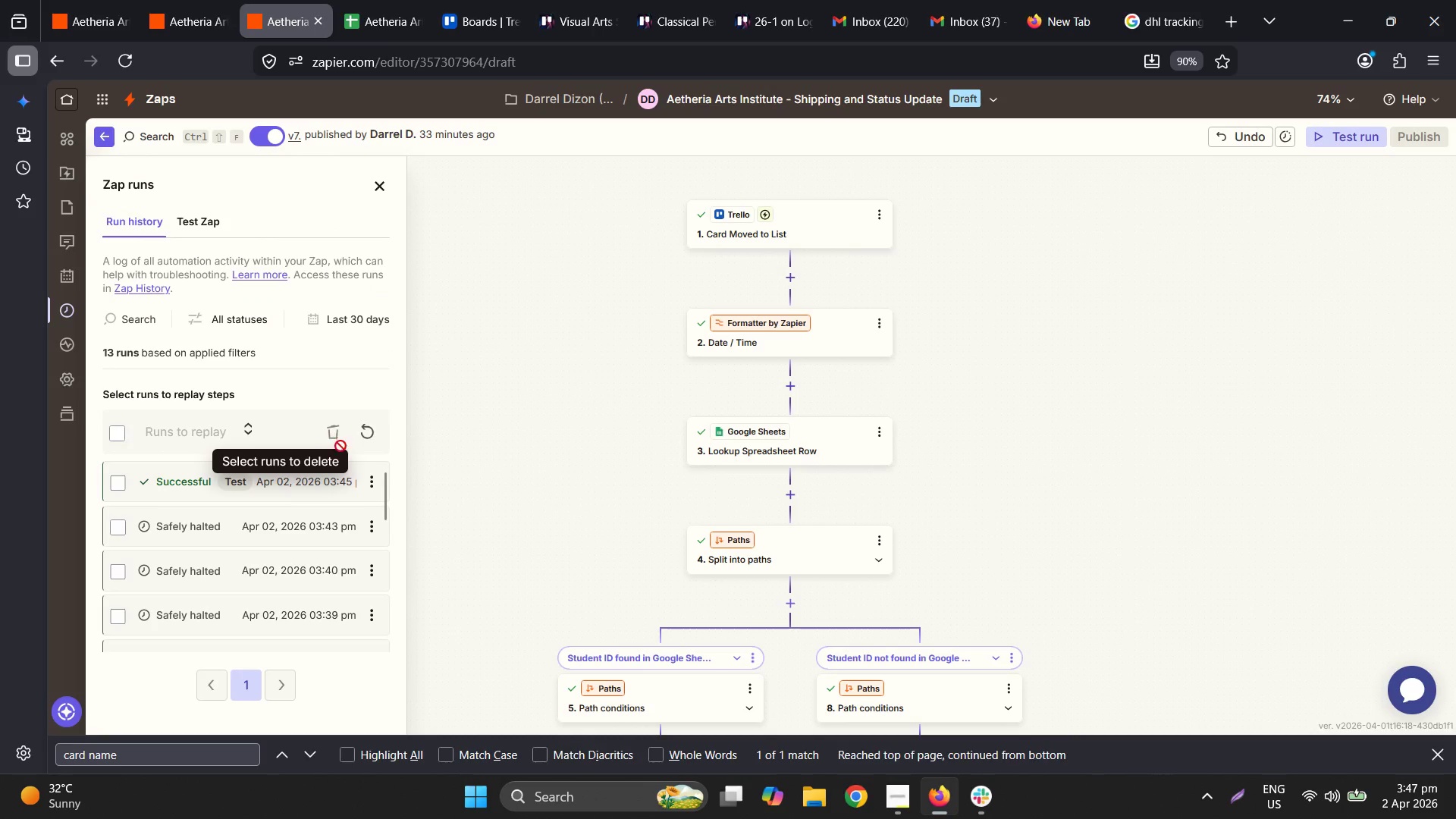 
left_click_drag(start_coordinate=[403, 440], to_coordinate=[397, 444])
 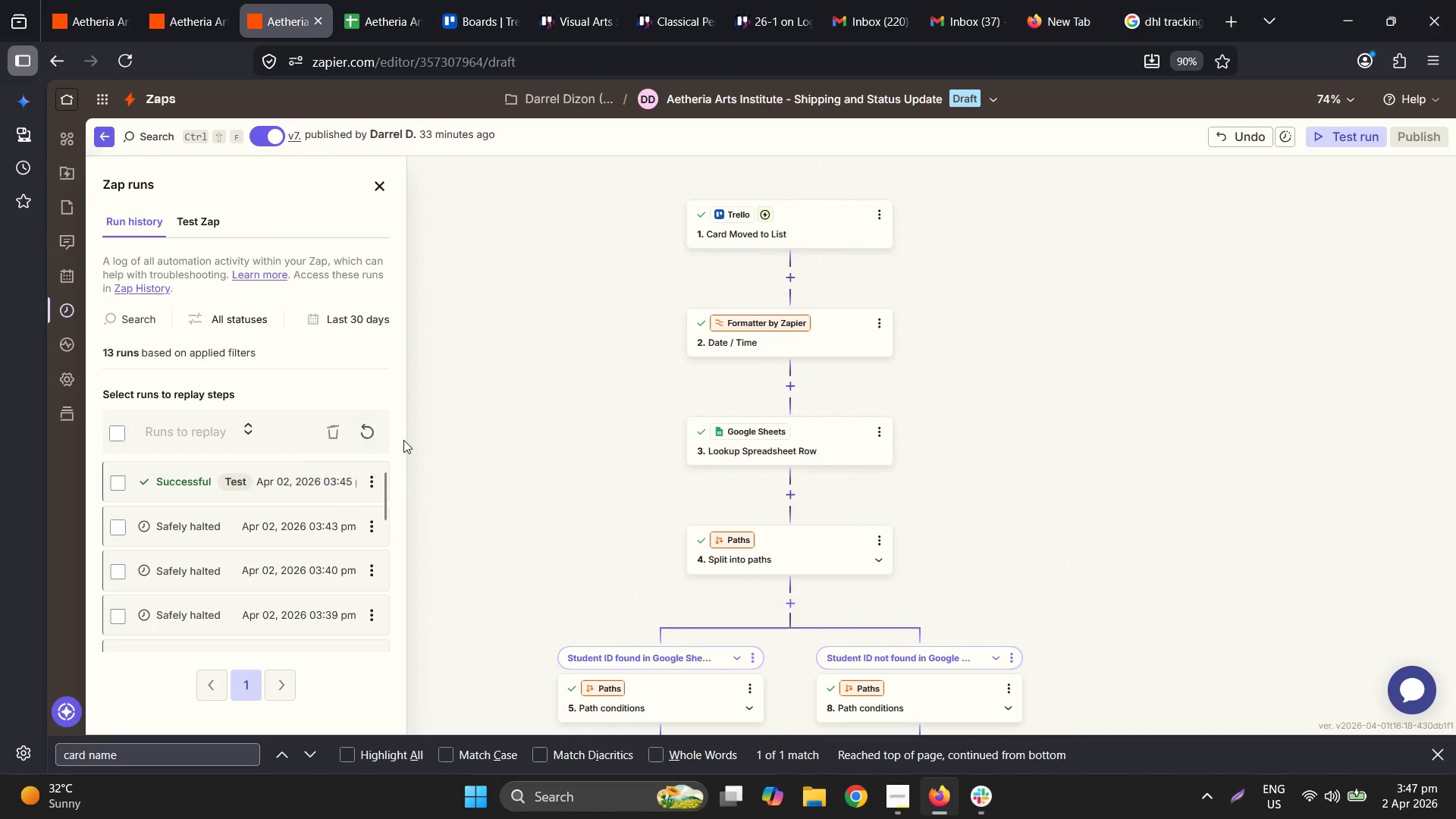 
mouse_move([371, 446])
 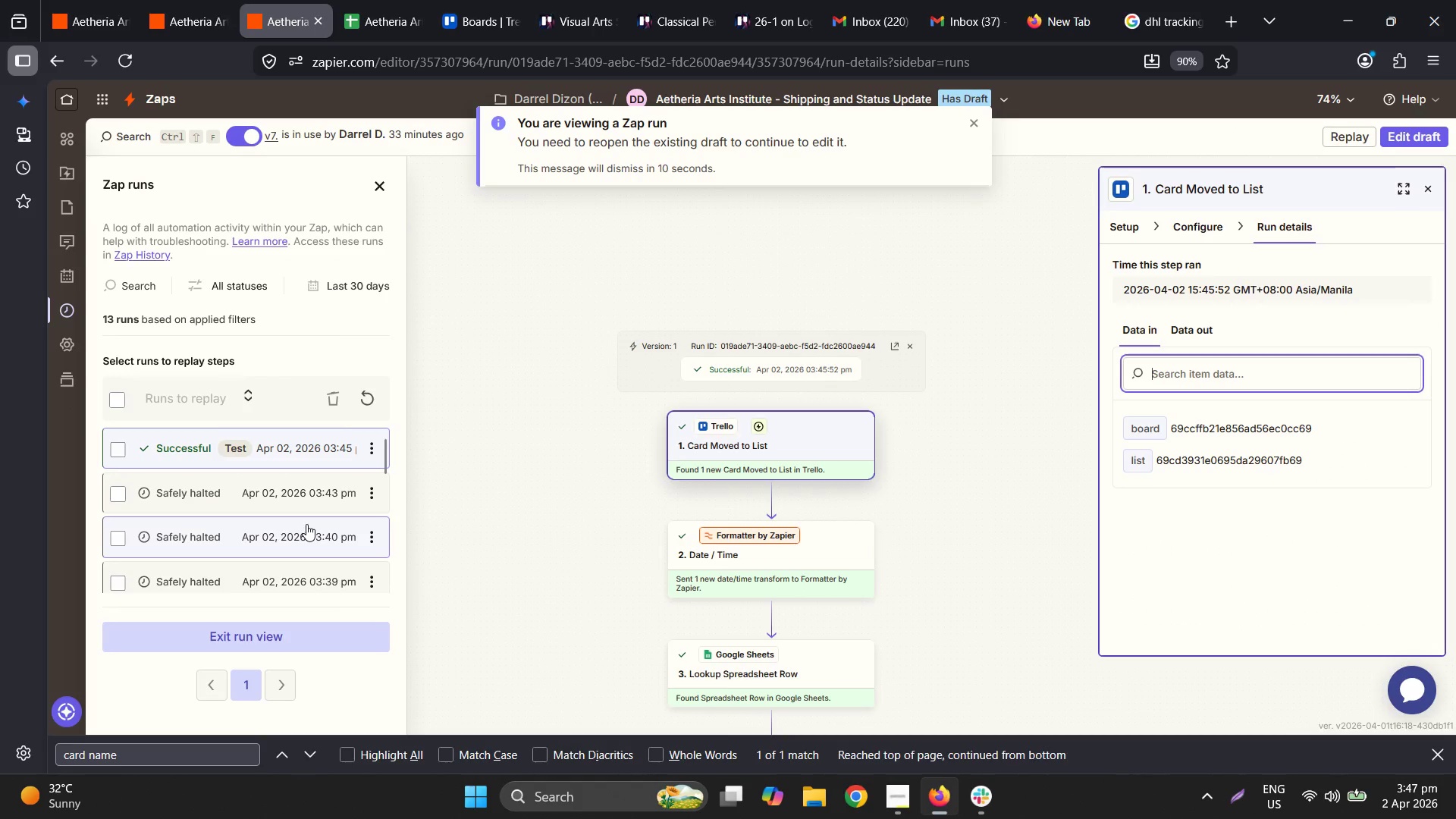 
left_click([293, 494])
 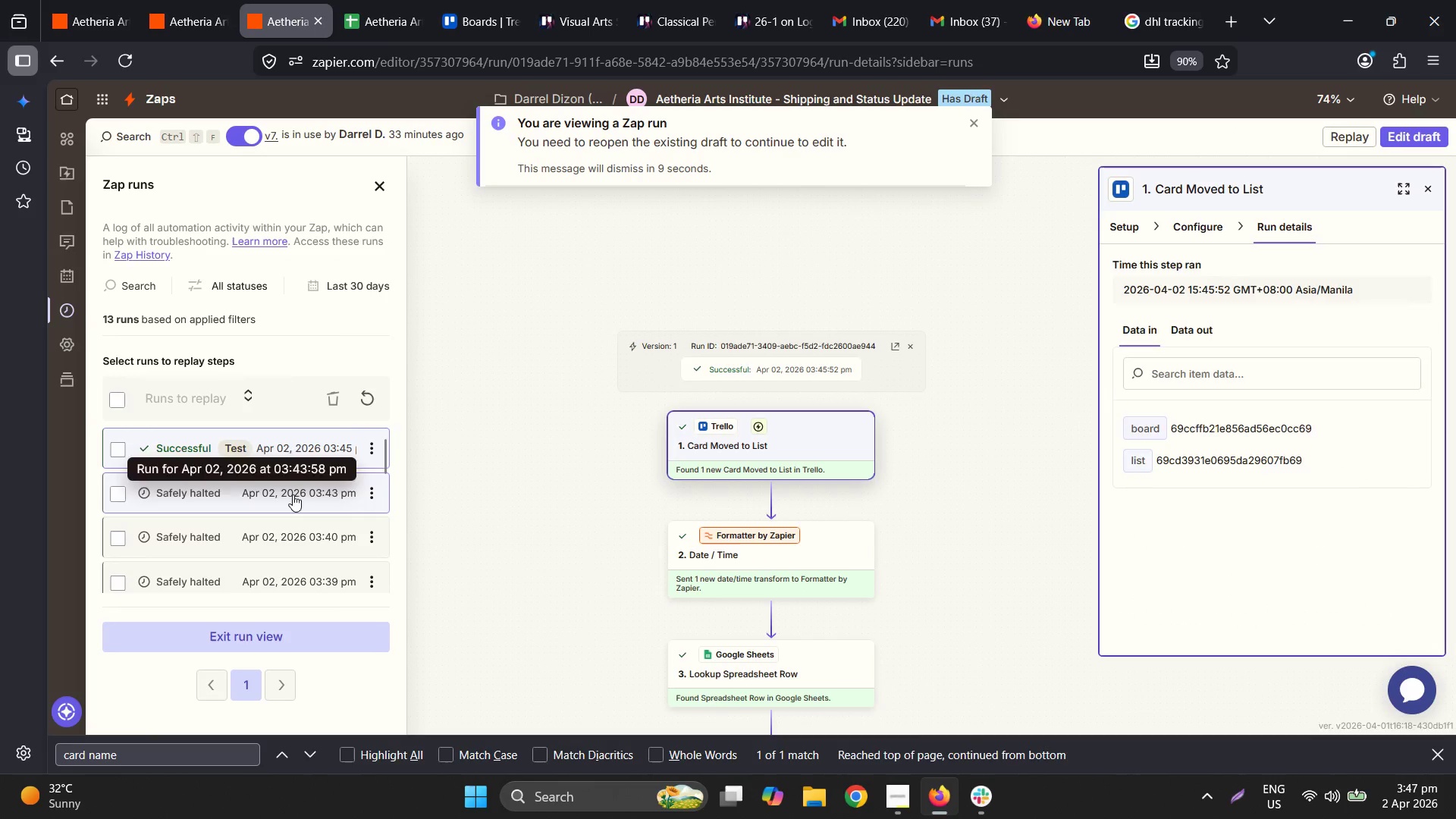 
scroll: coordinate [306, 523], scroll_direction: up, amount: 2.0
 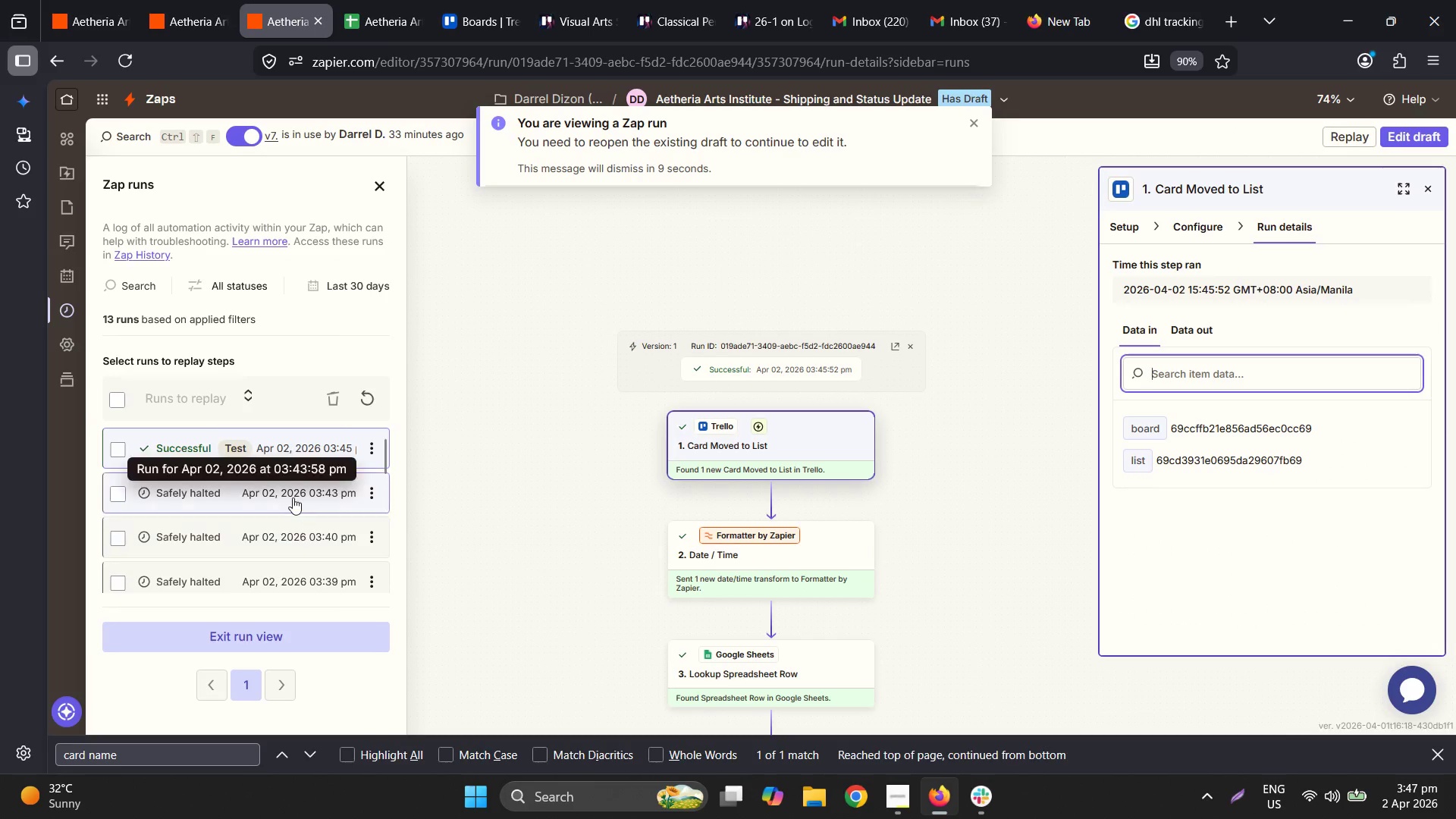 
scroll: coordinate [513, 463], scroll_direction: down, amount: 5.0
 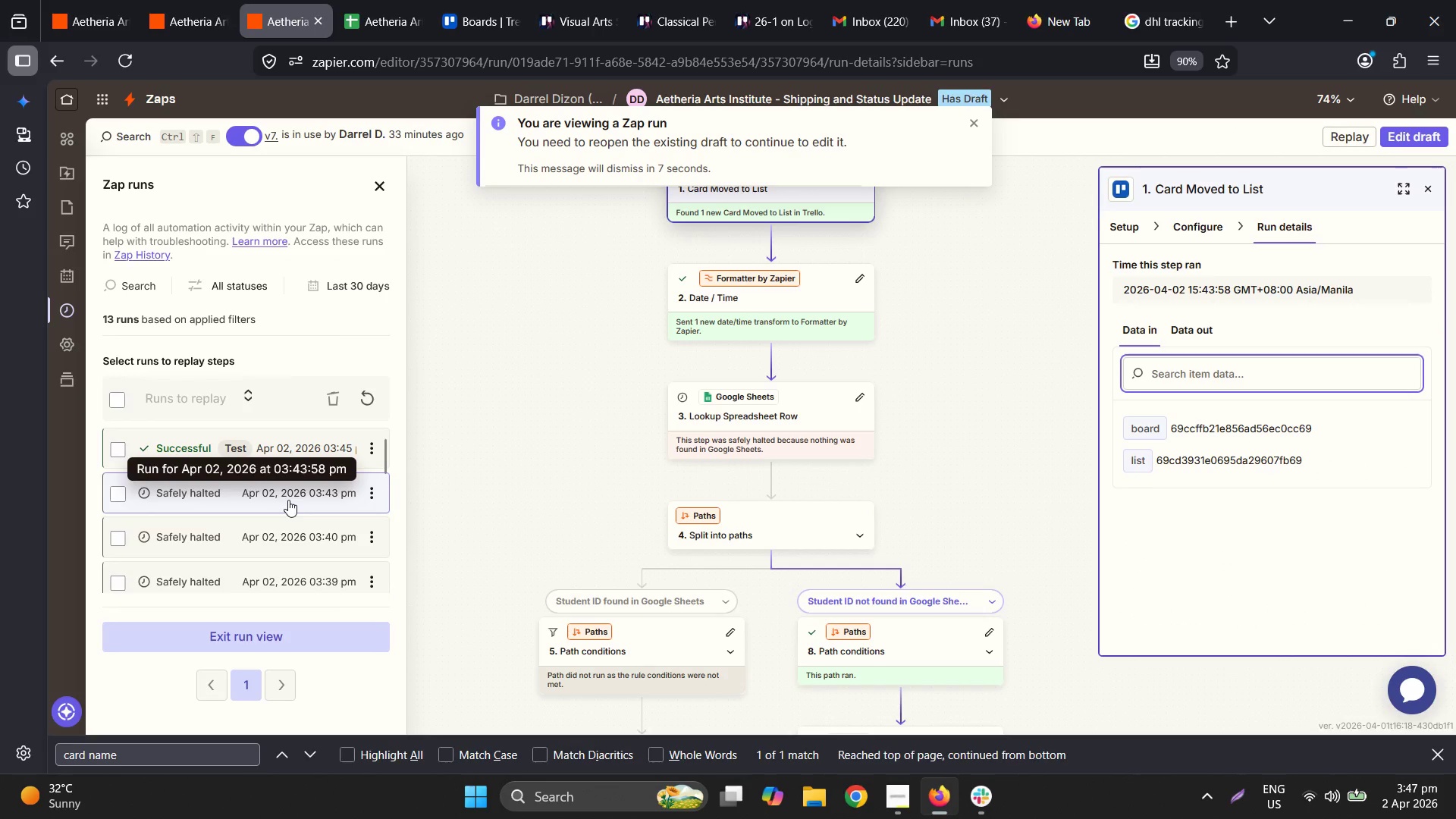 
left_click([295, 450])